 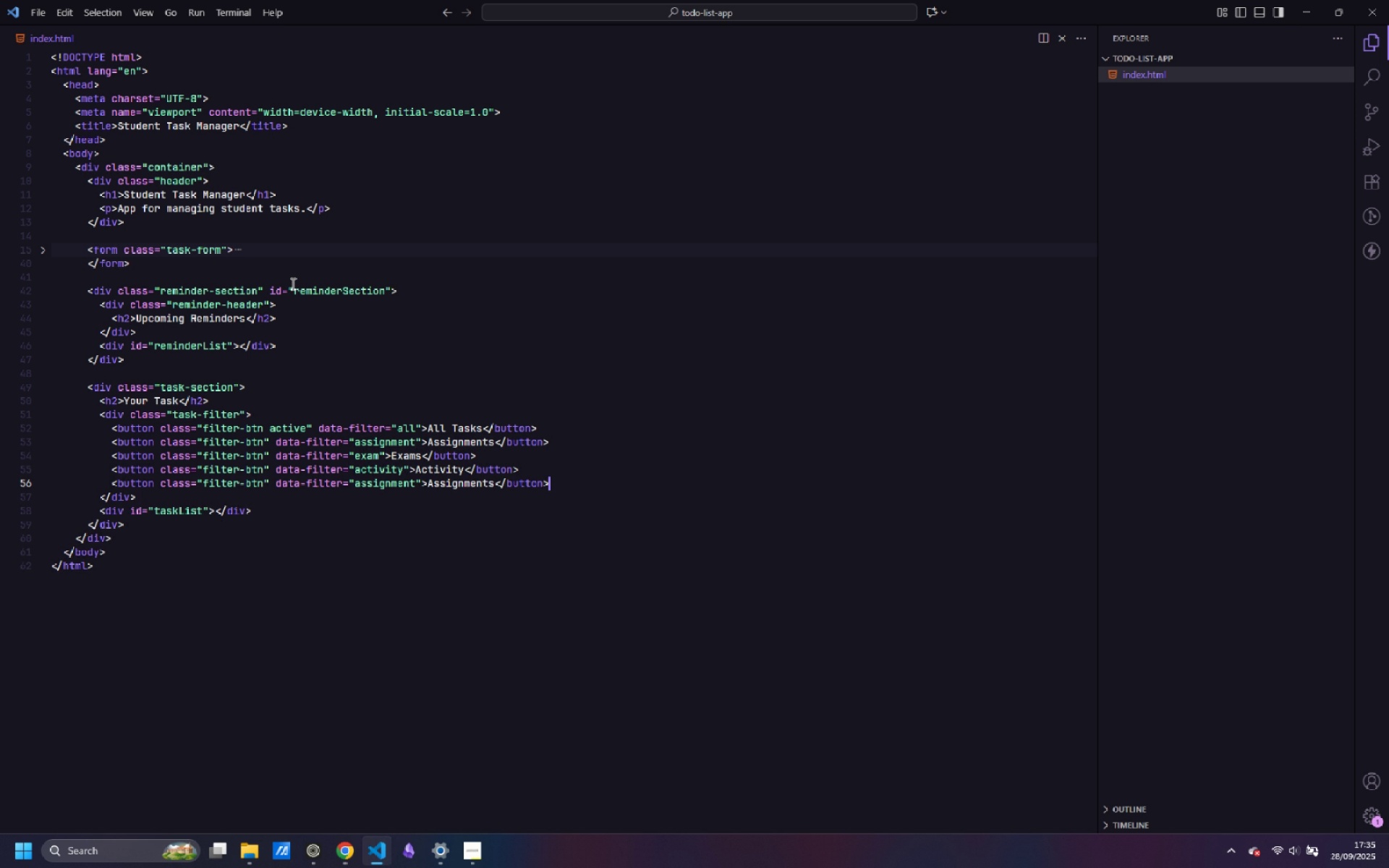 
double_click([389, 482])
 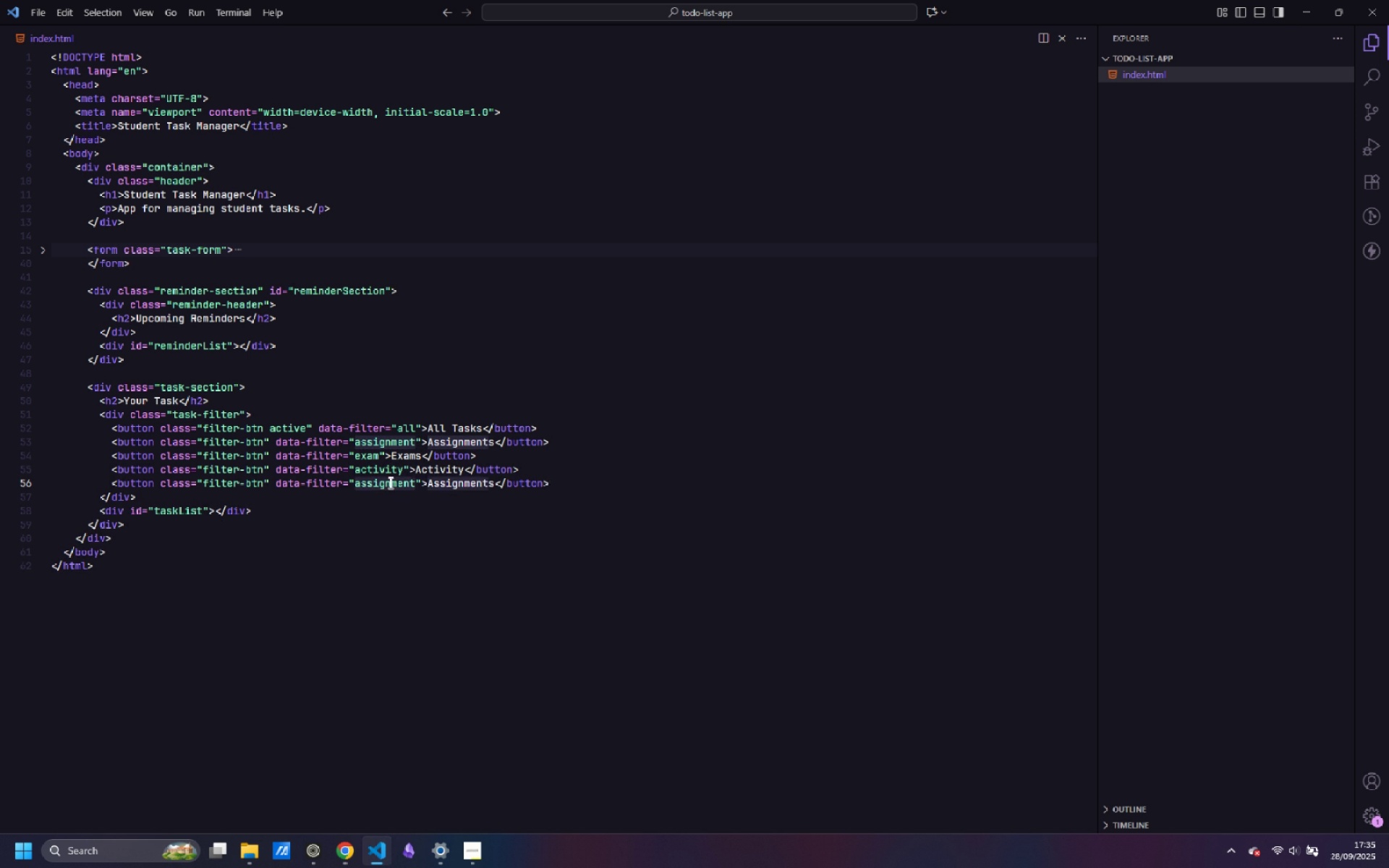 
key(Control+C)
 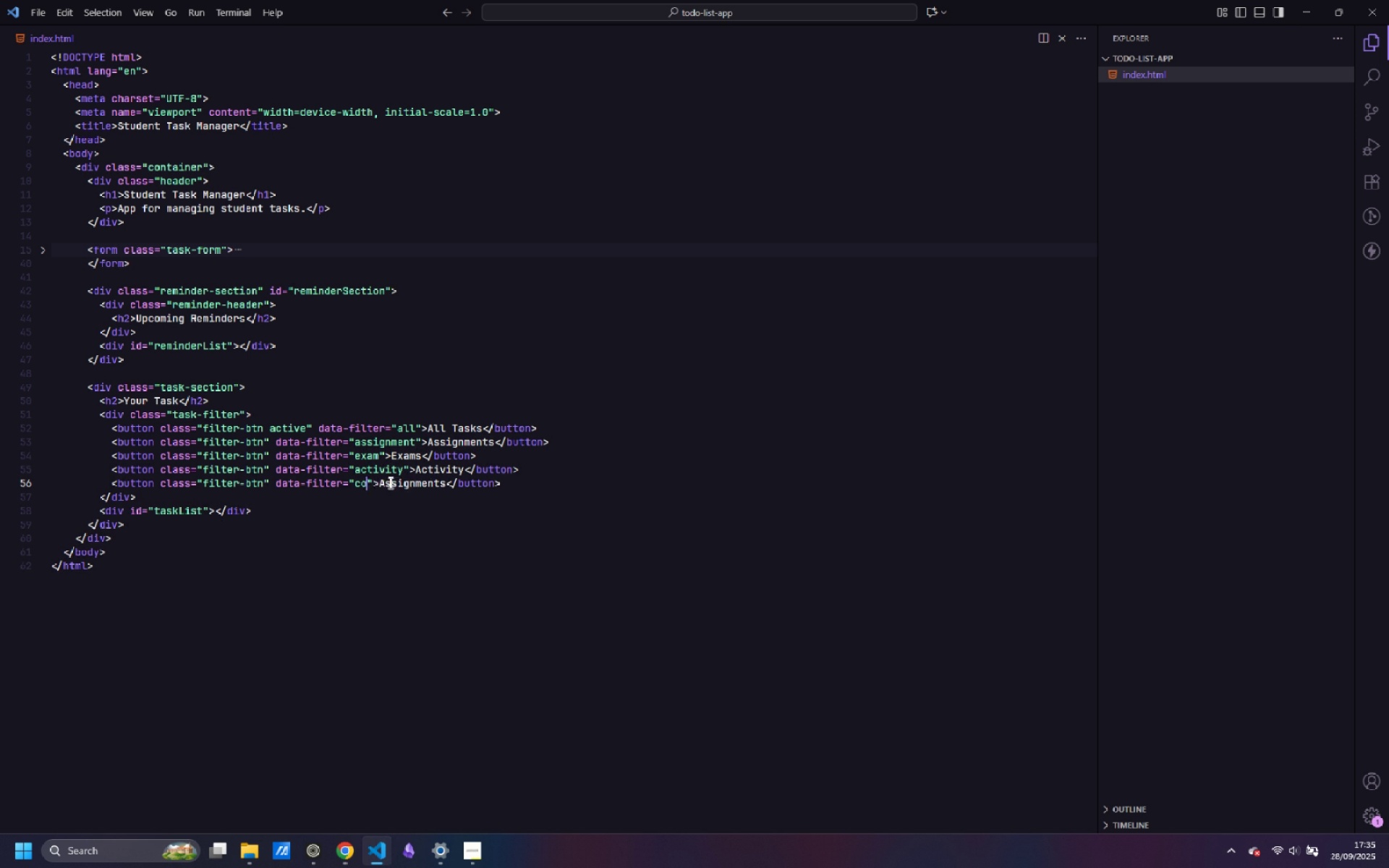 
key(Control+O)
 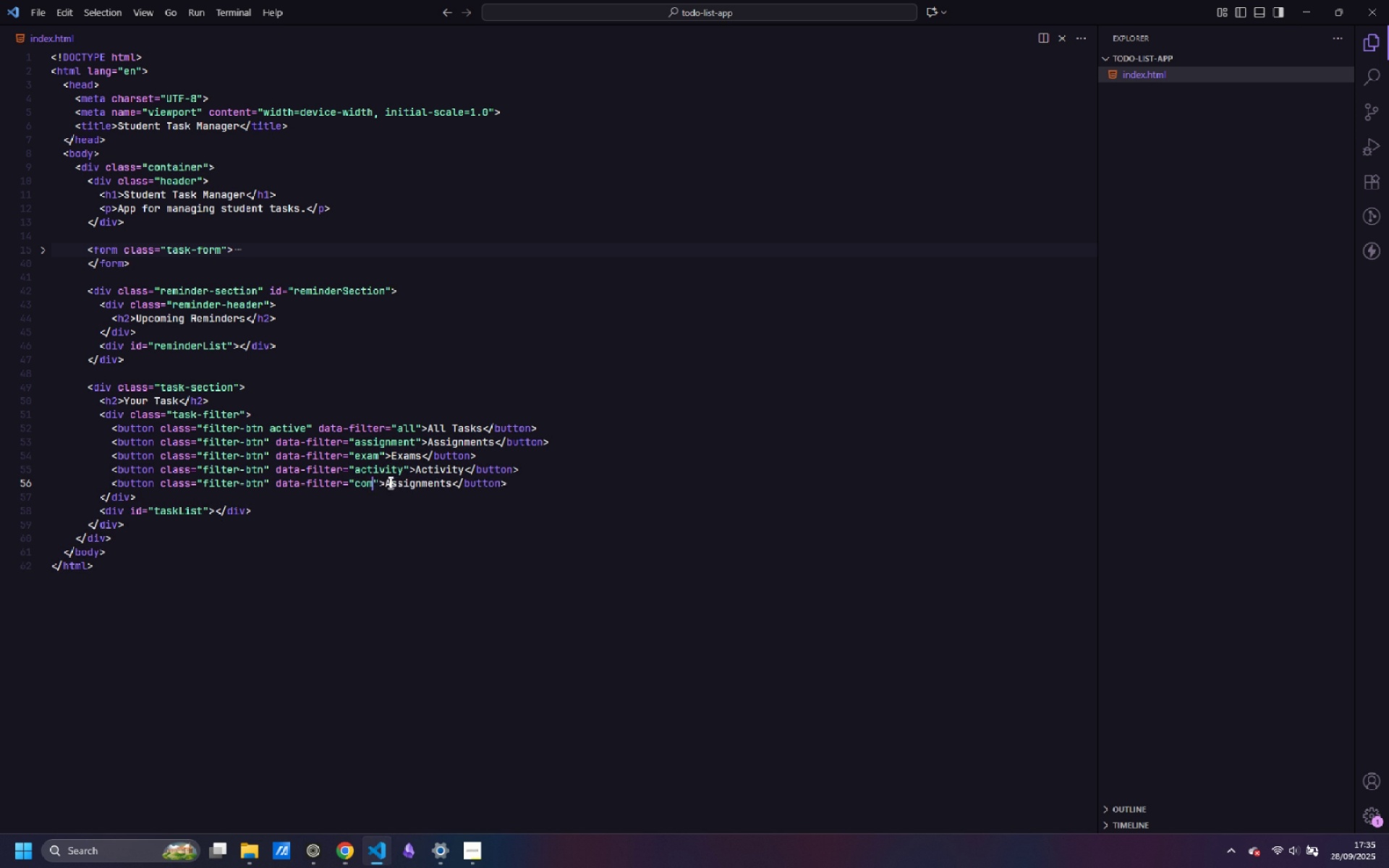 
key(Control+M)
 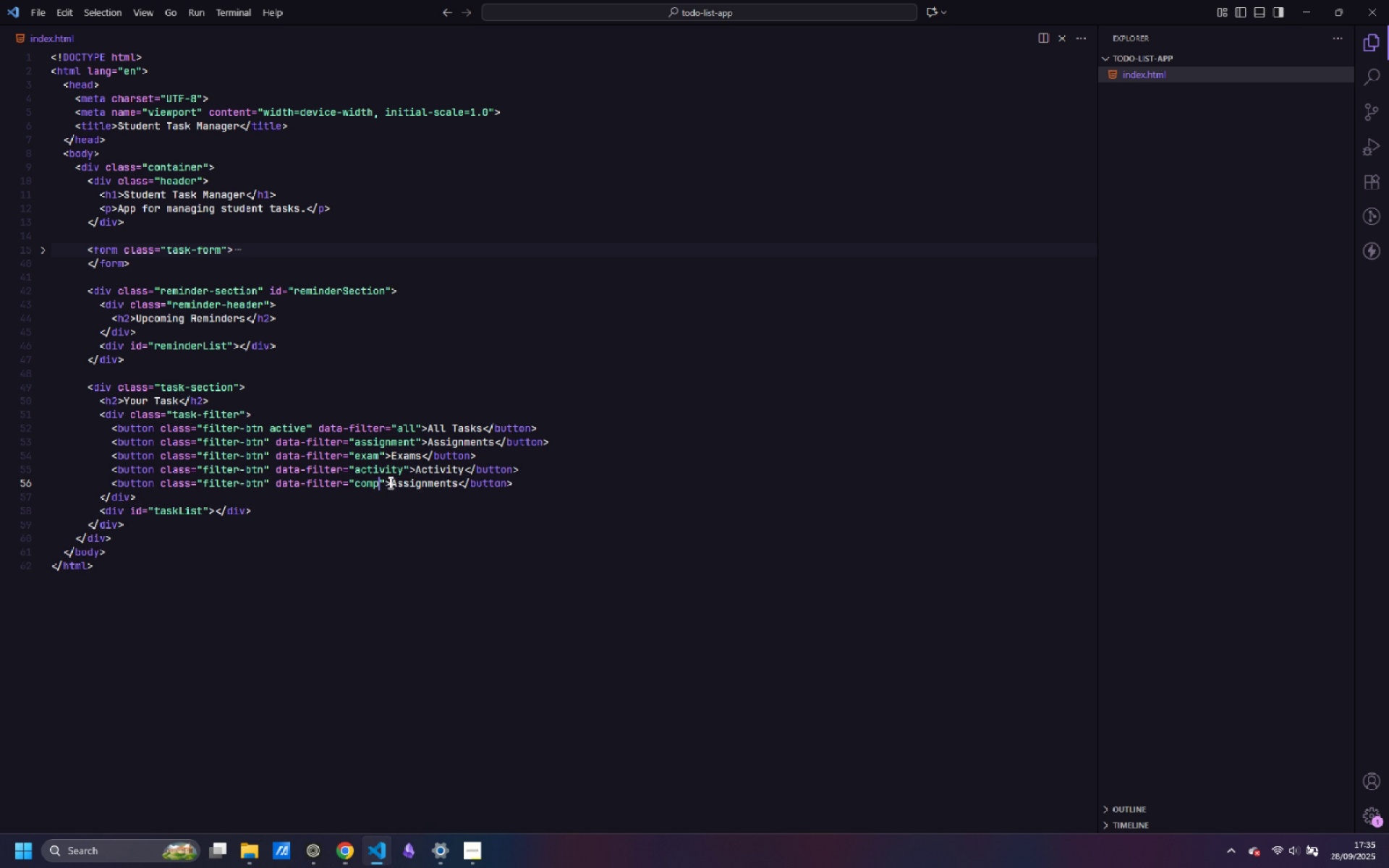 
key(Control+P)
 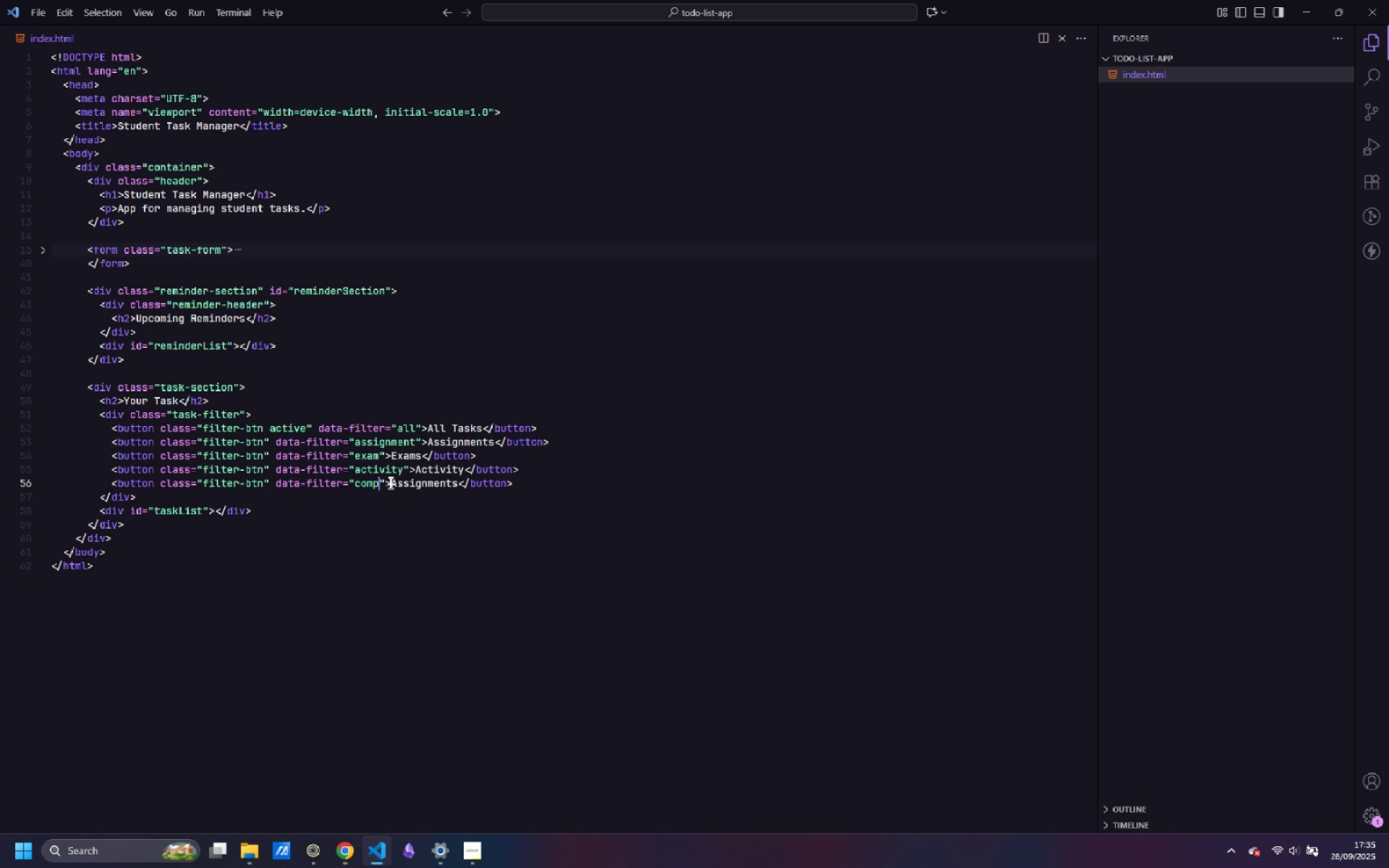 
key(Control+L)
 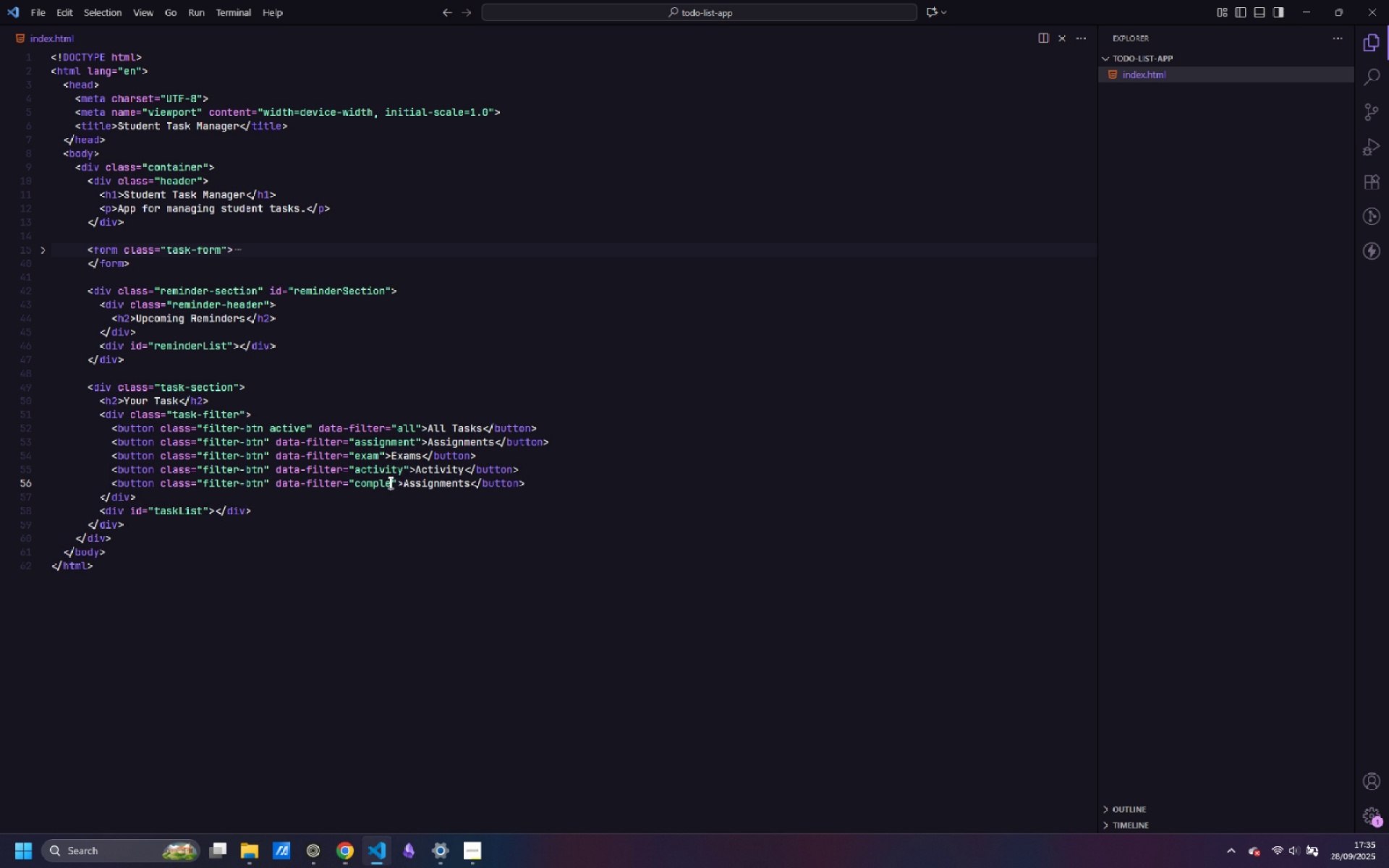 
key(Control+E)
 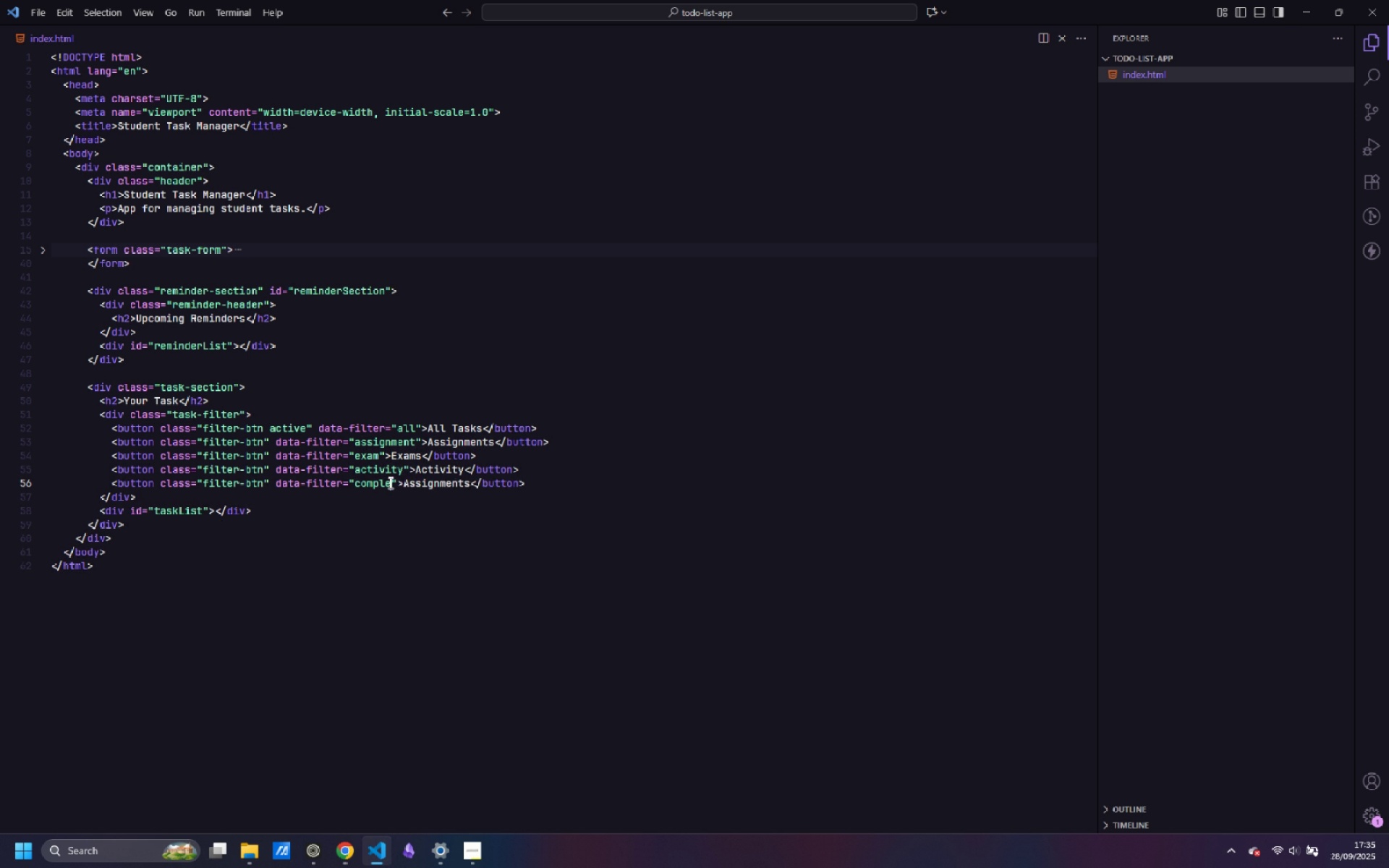 
key(Control+T)
 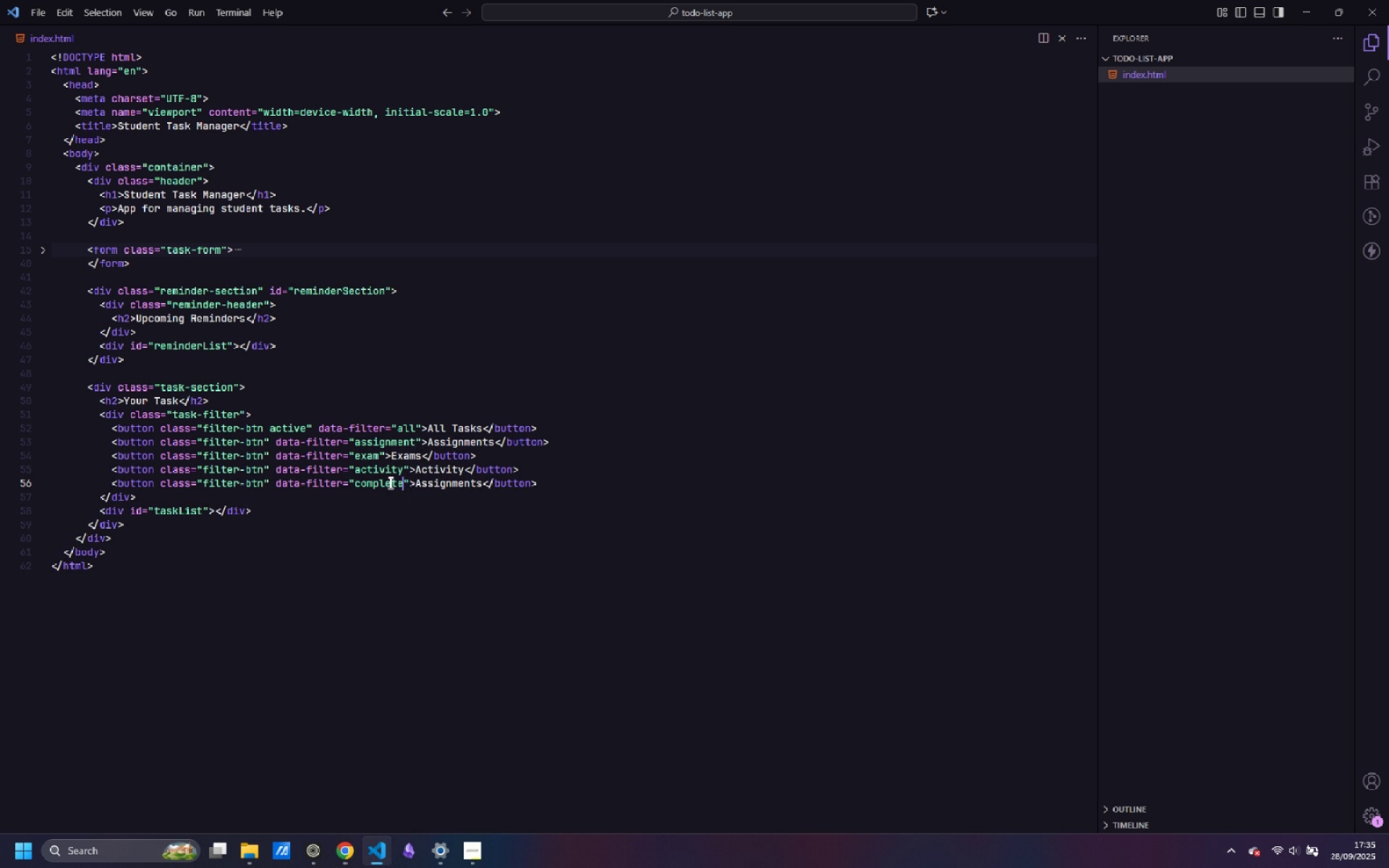 
key(Control+E)
 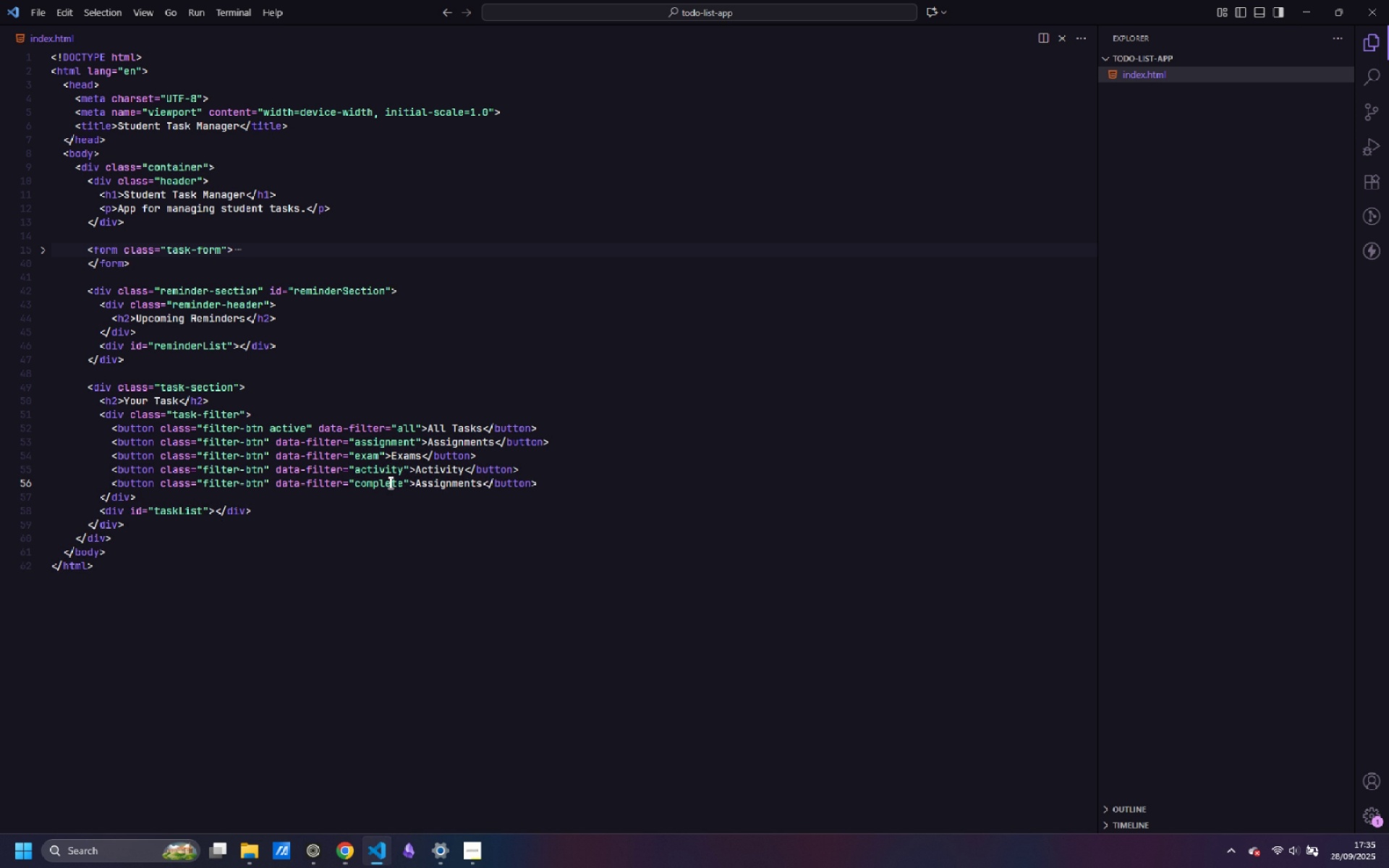 
key(Control+D)
 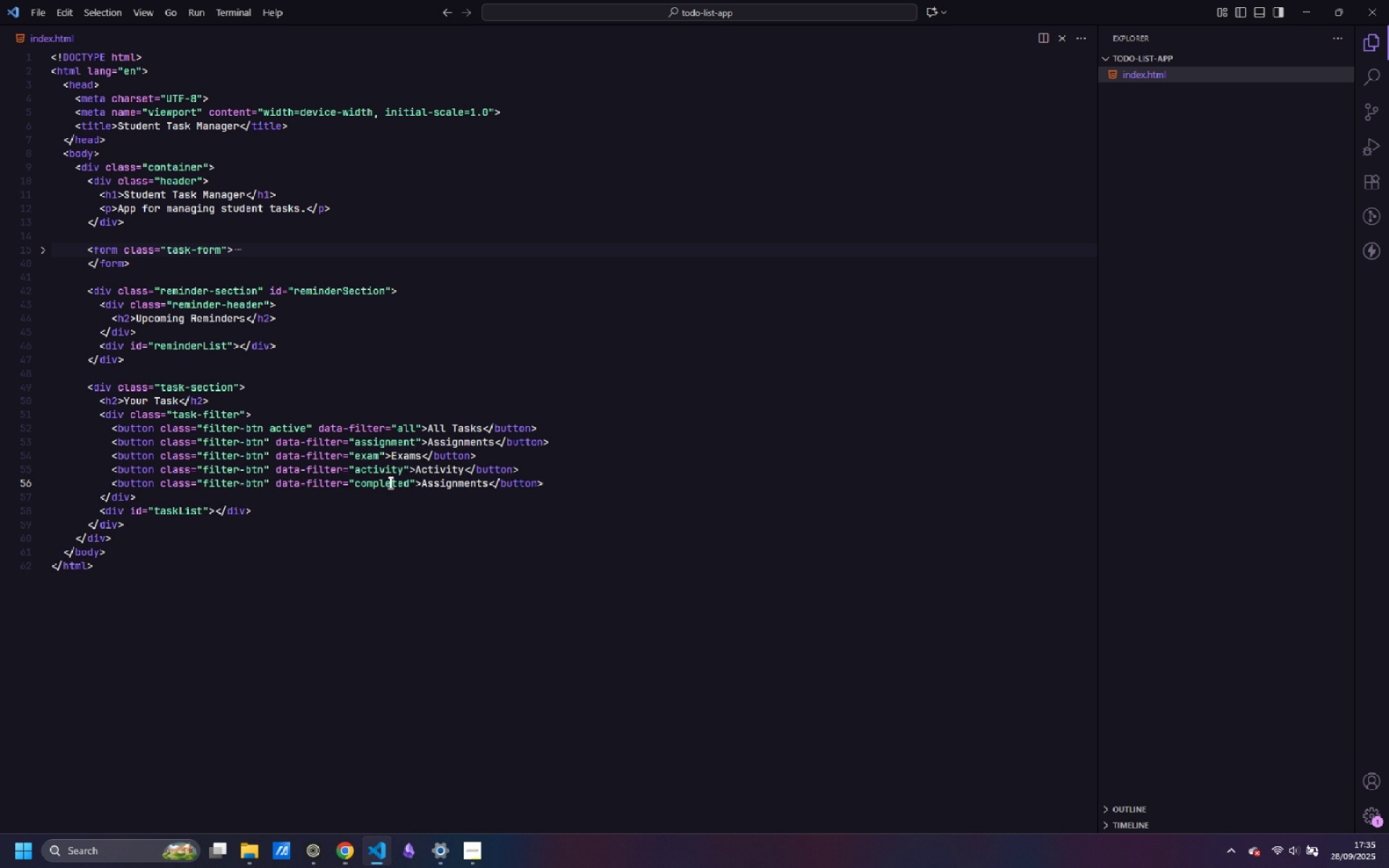 
key(Control+ControlLeft)
 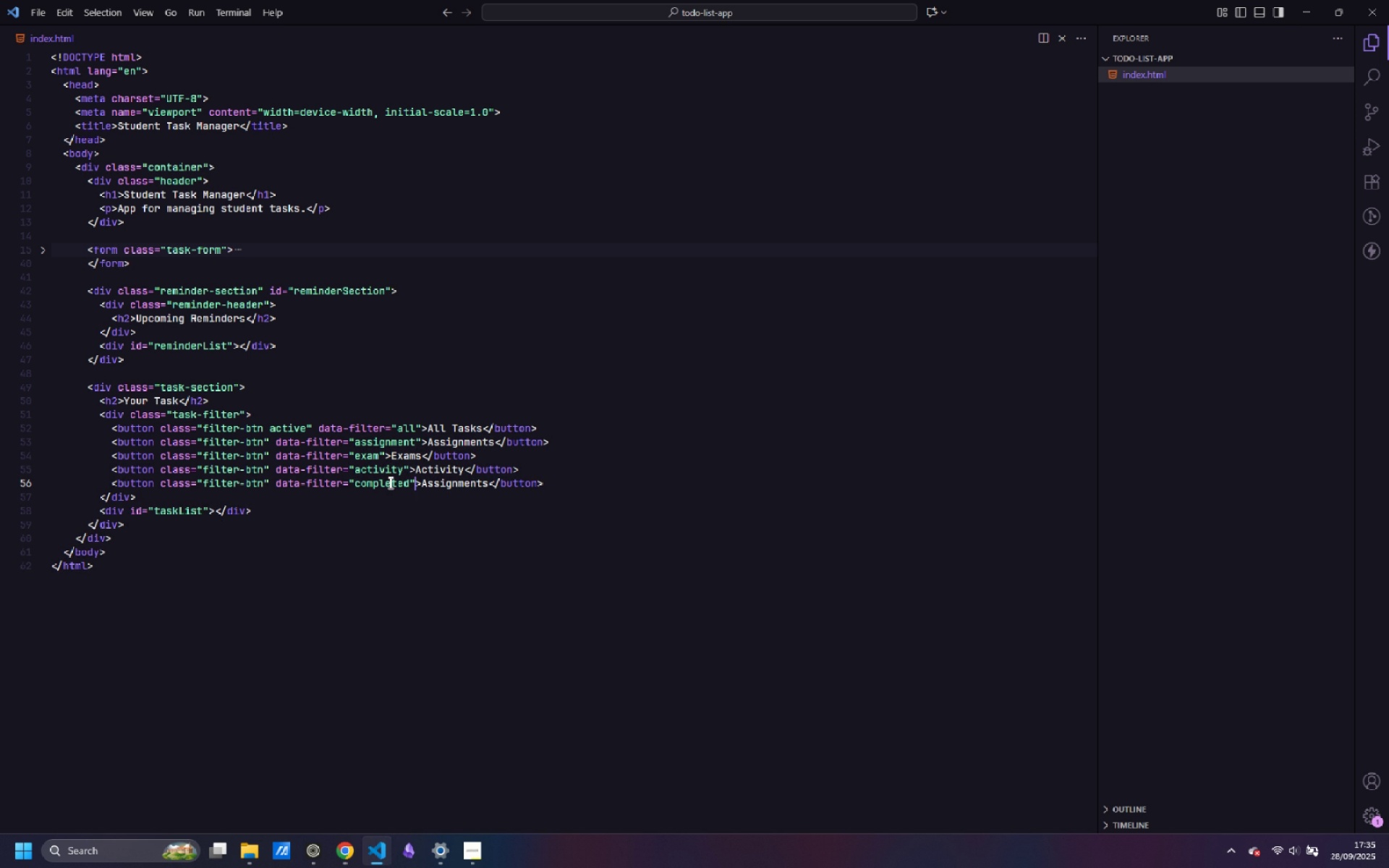 
key(ArrowRight)
 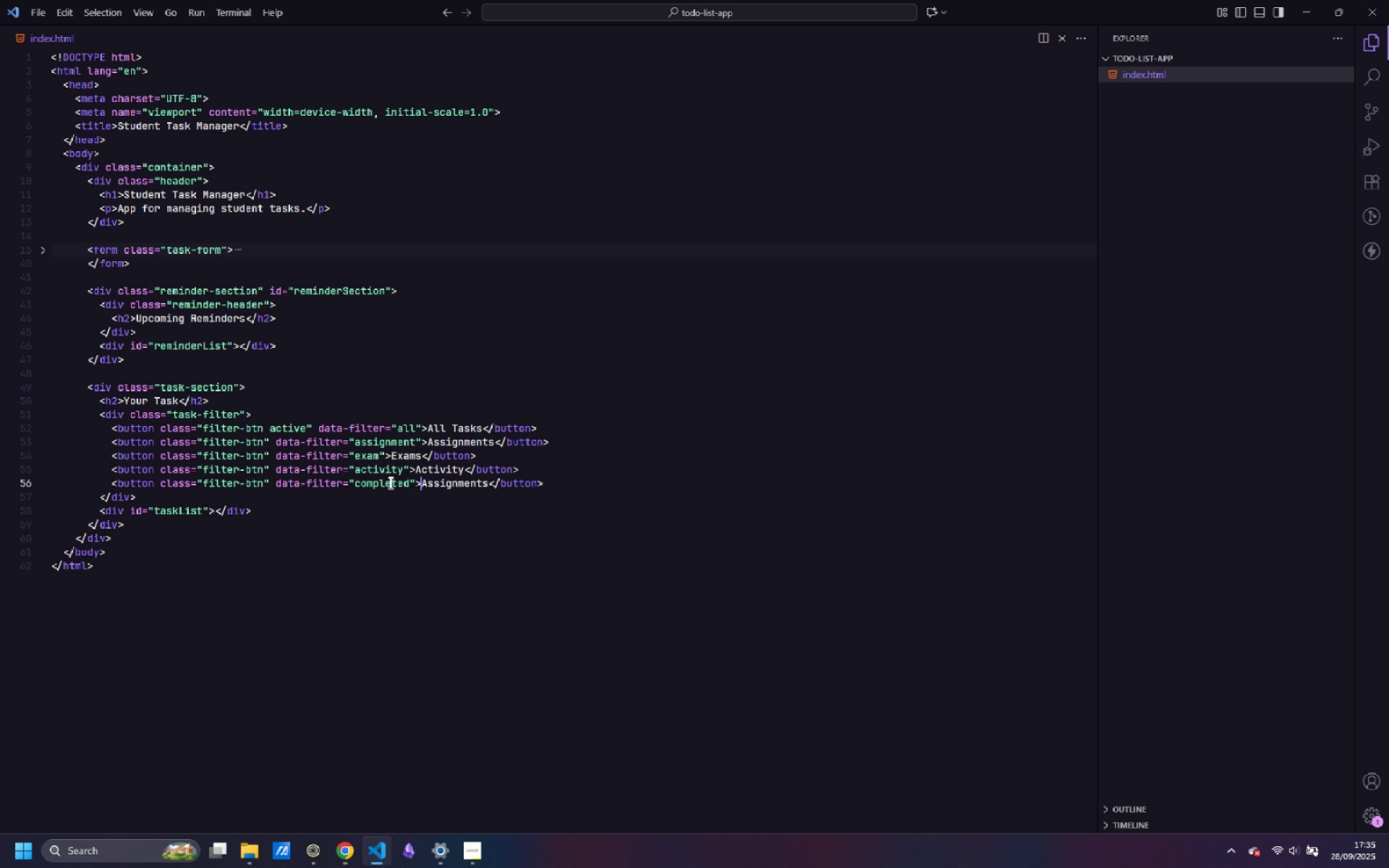 
key(ArrowRight)